 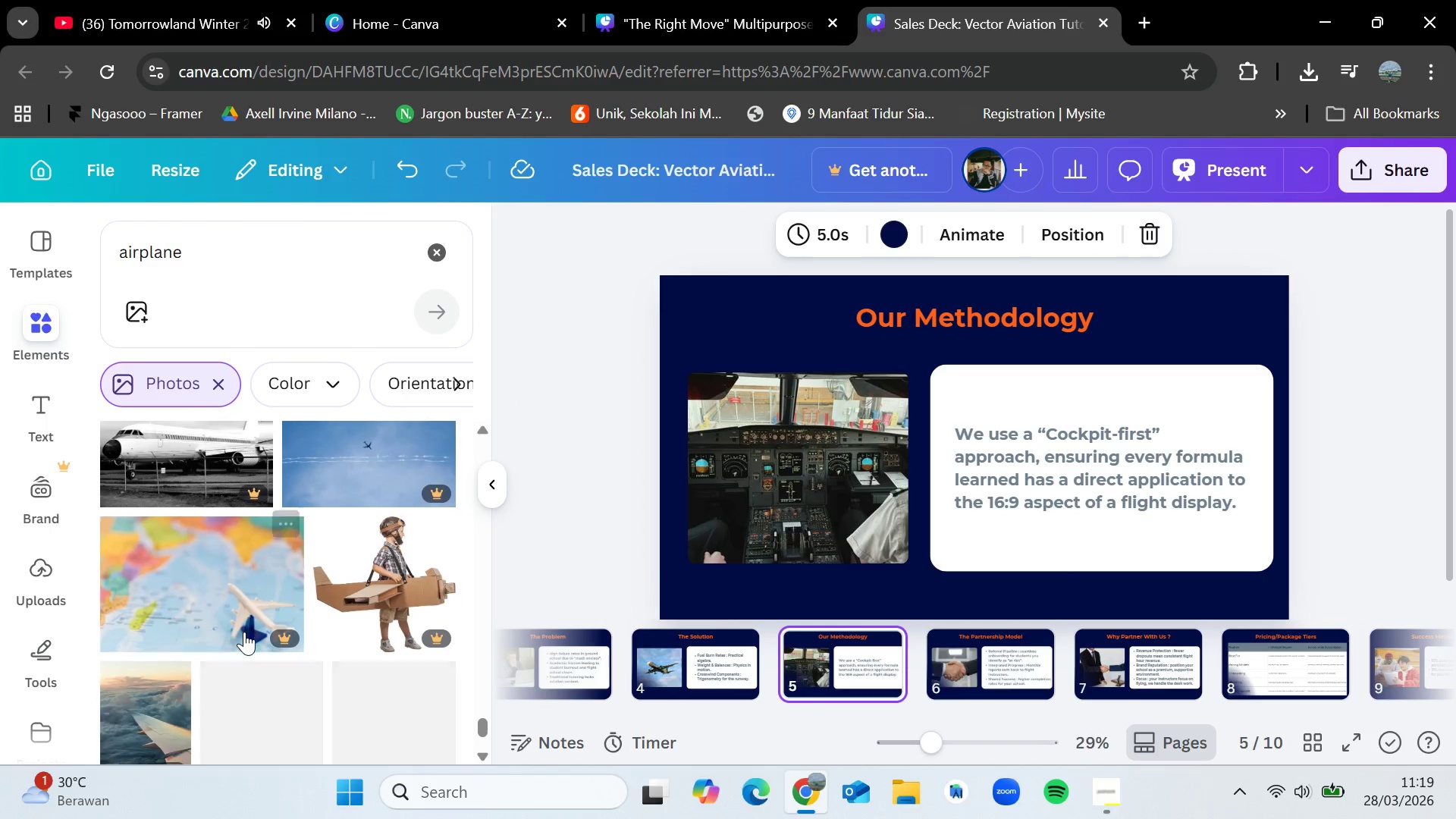 
left_click([211, 0])
 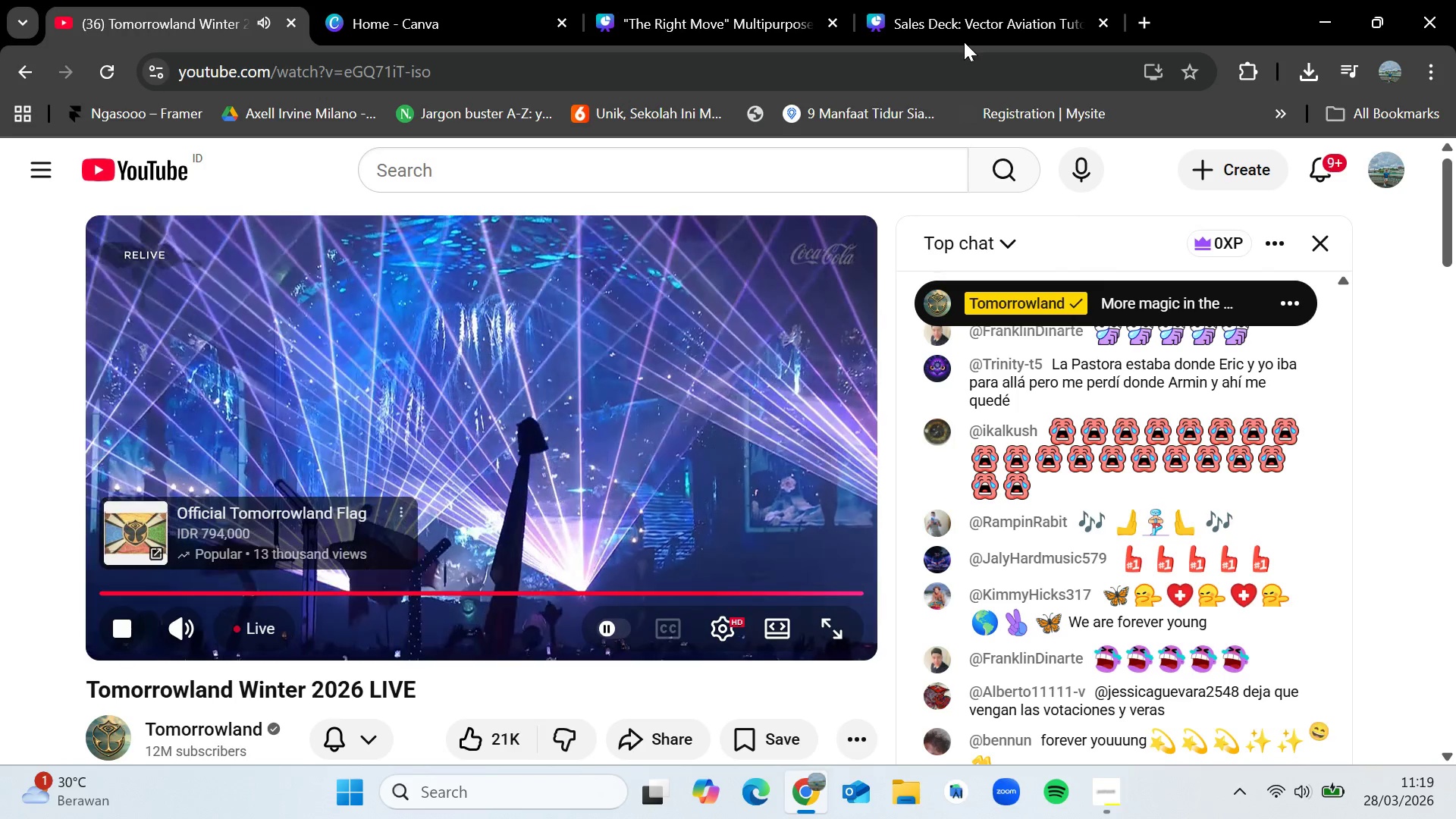 
left_click([1003, 0])
 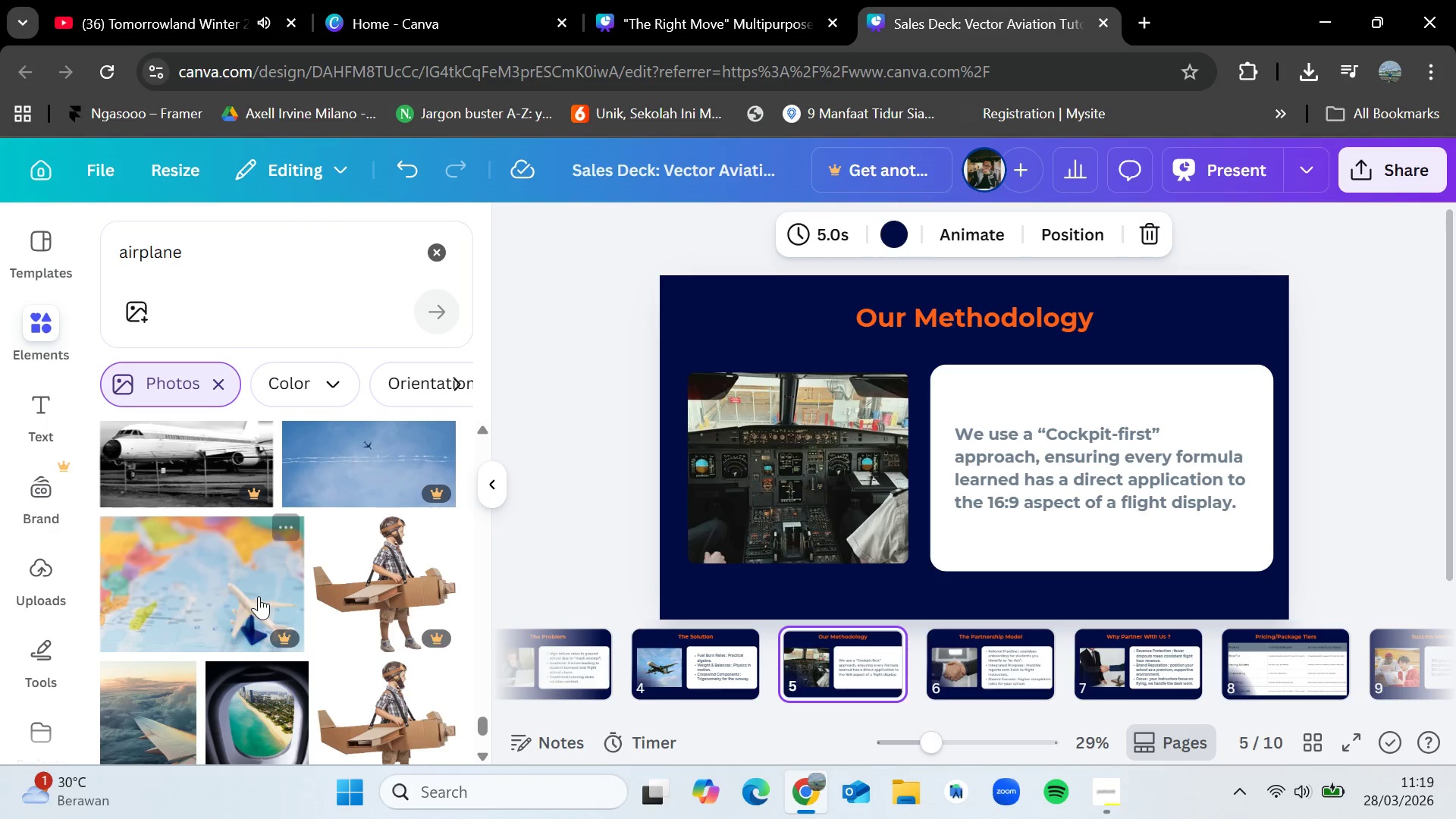 
scroll: coordinate [276, 579], scroll_direction: down, amount: 8.0
 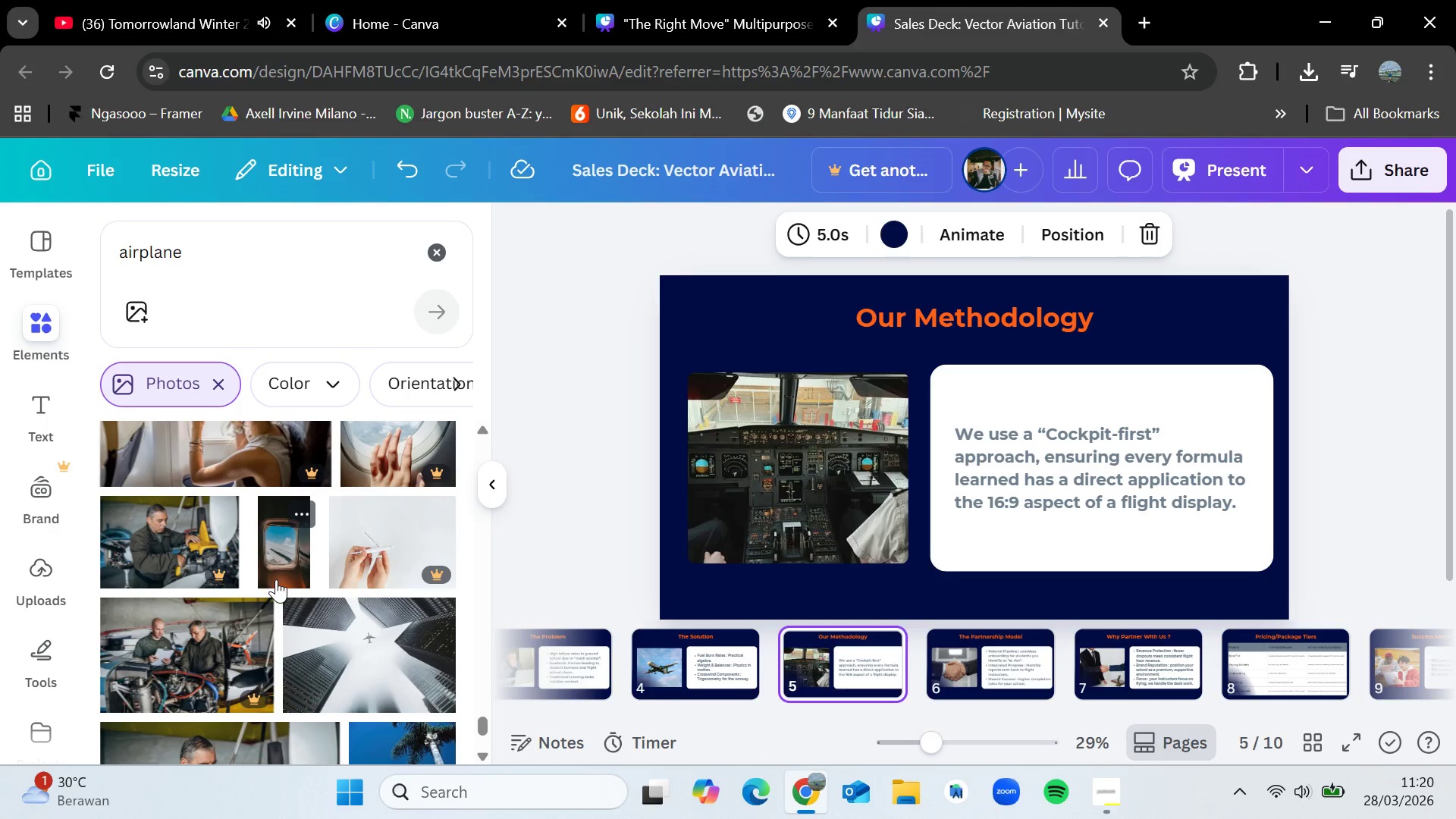 
wait(8.11)
 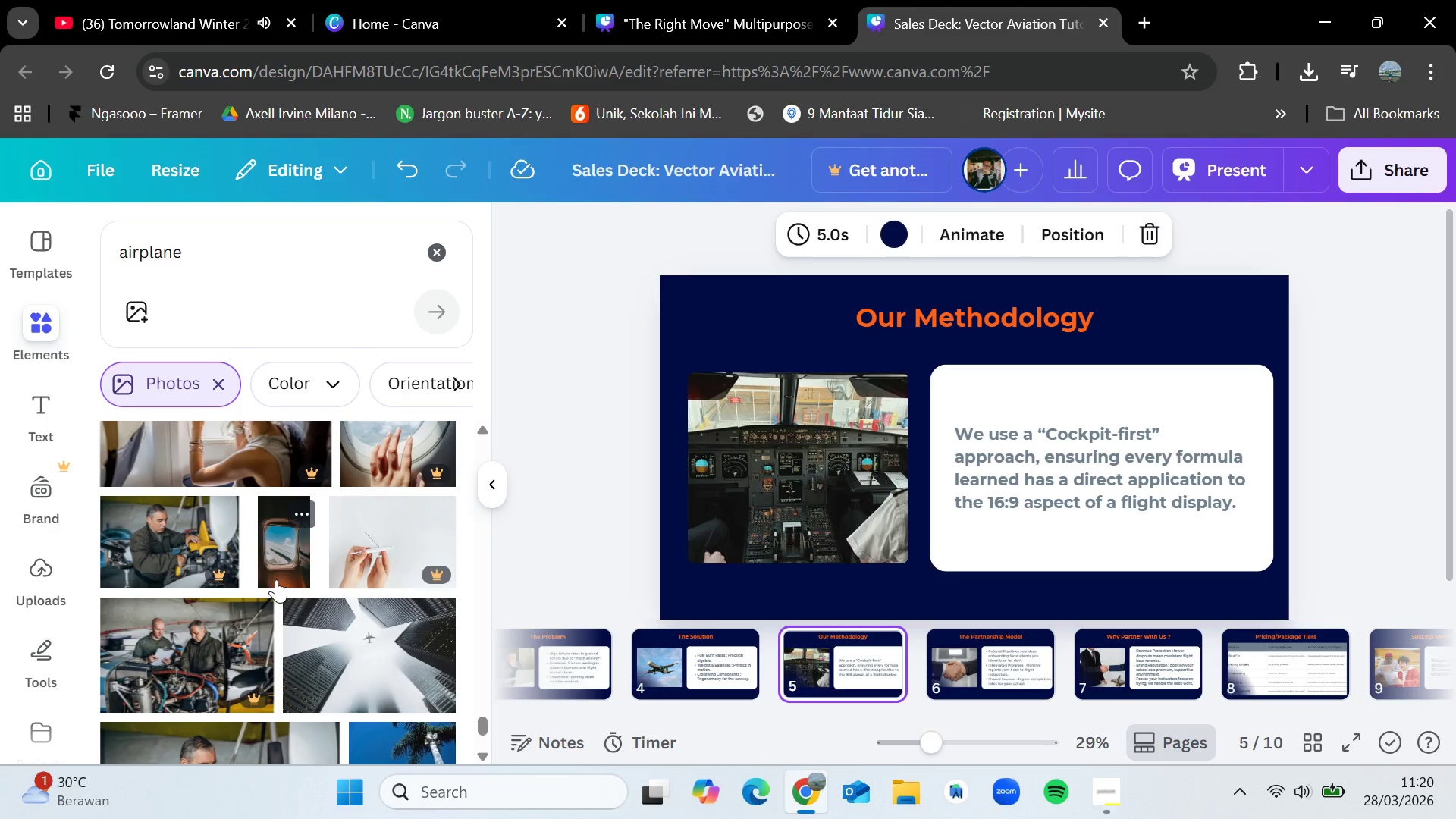 
scroll: coordinate [276, 579], scroll_direction: down, amount: 1.0
 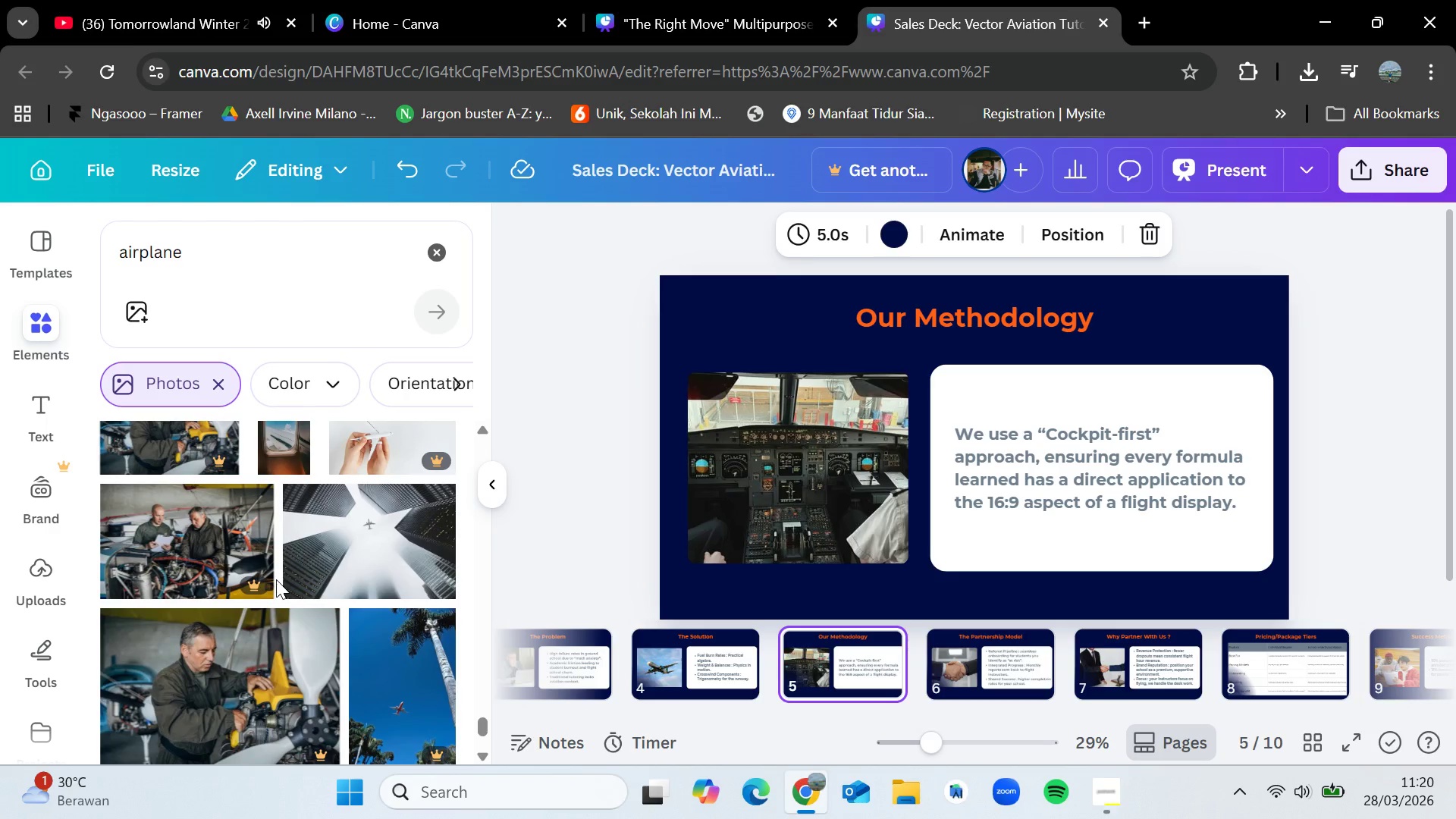 
wait(13.19)
 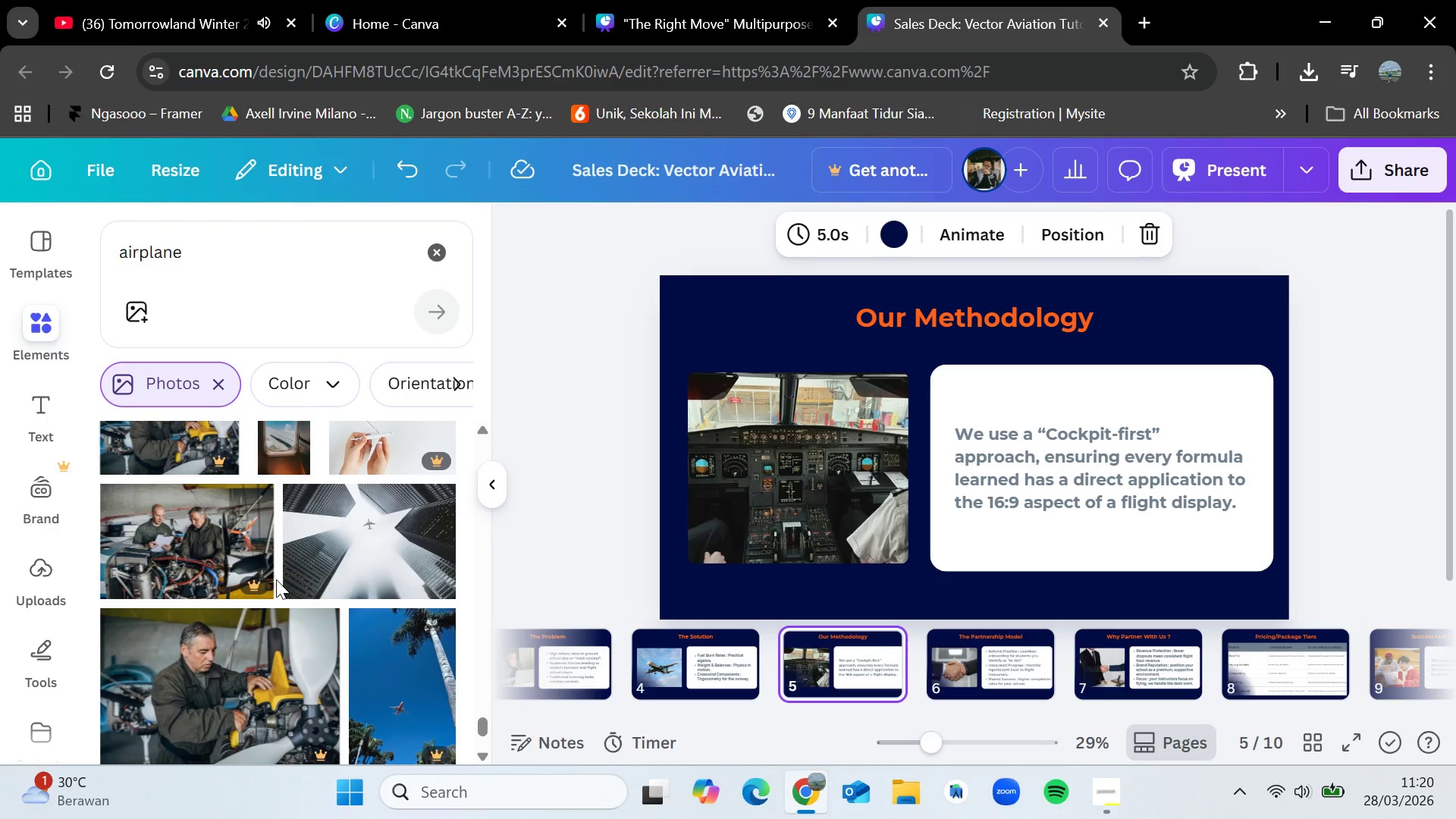 
mouse_move([305, 575])
 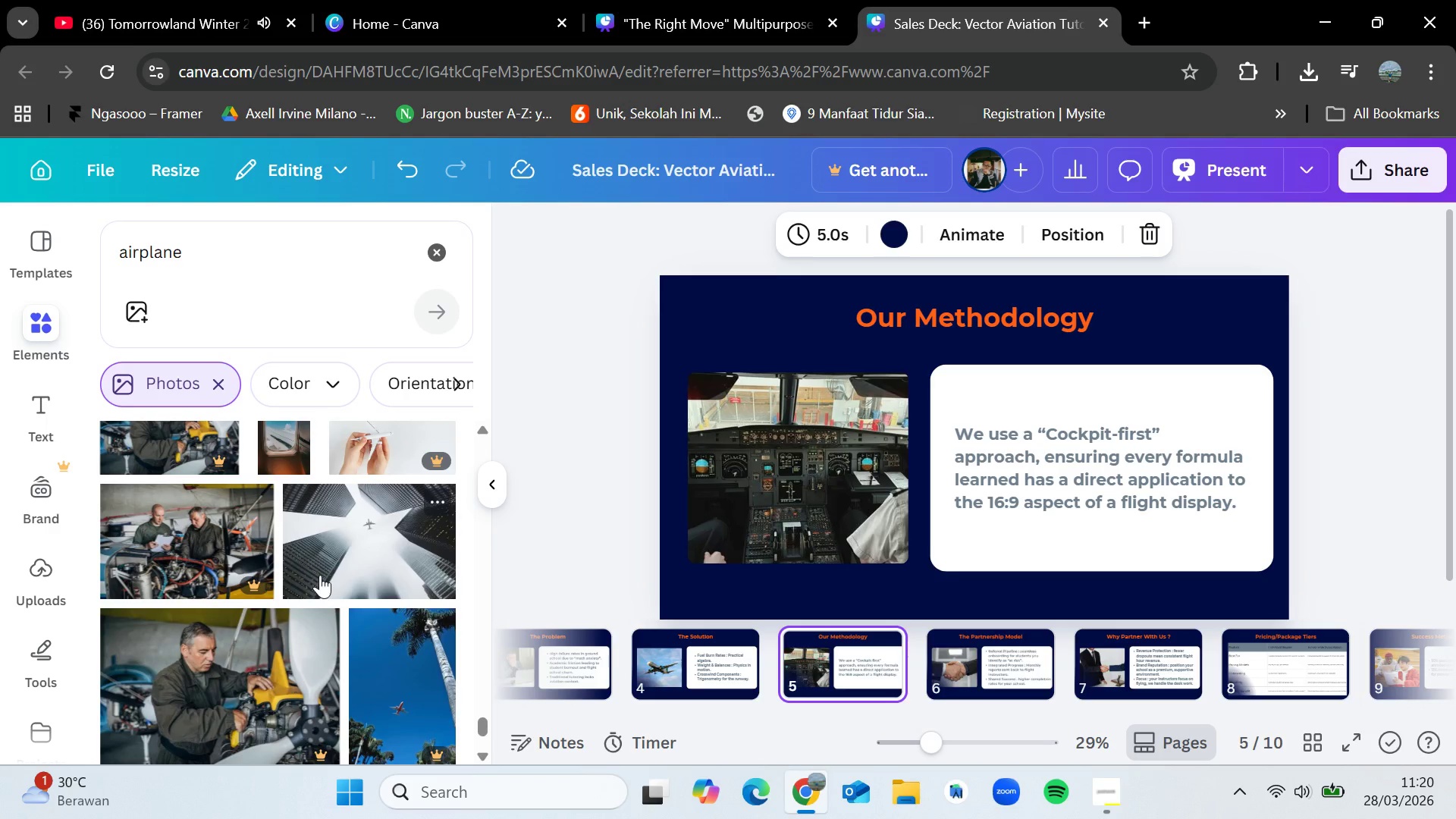 
scroll: coordinate [320, 575], scroll_direction: down, amount: 6.0
 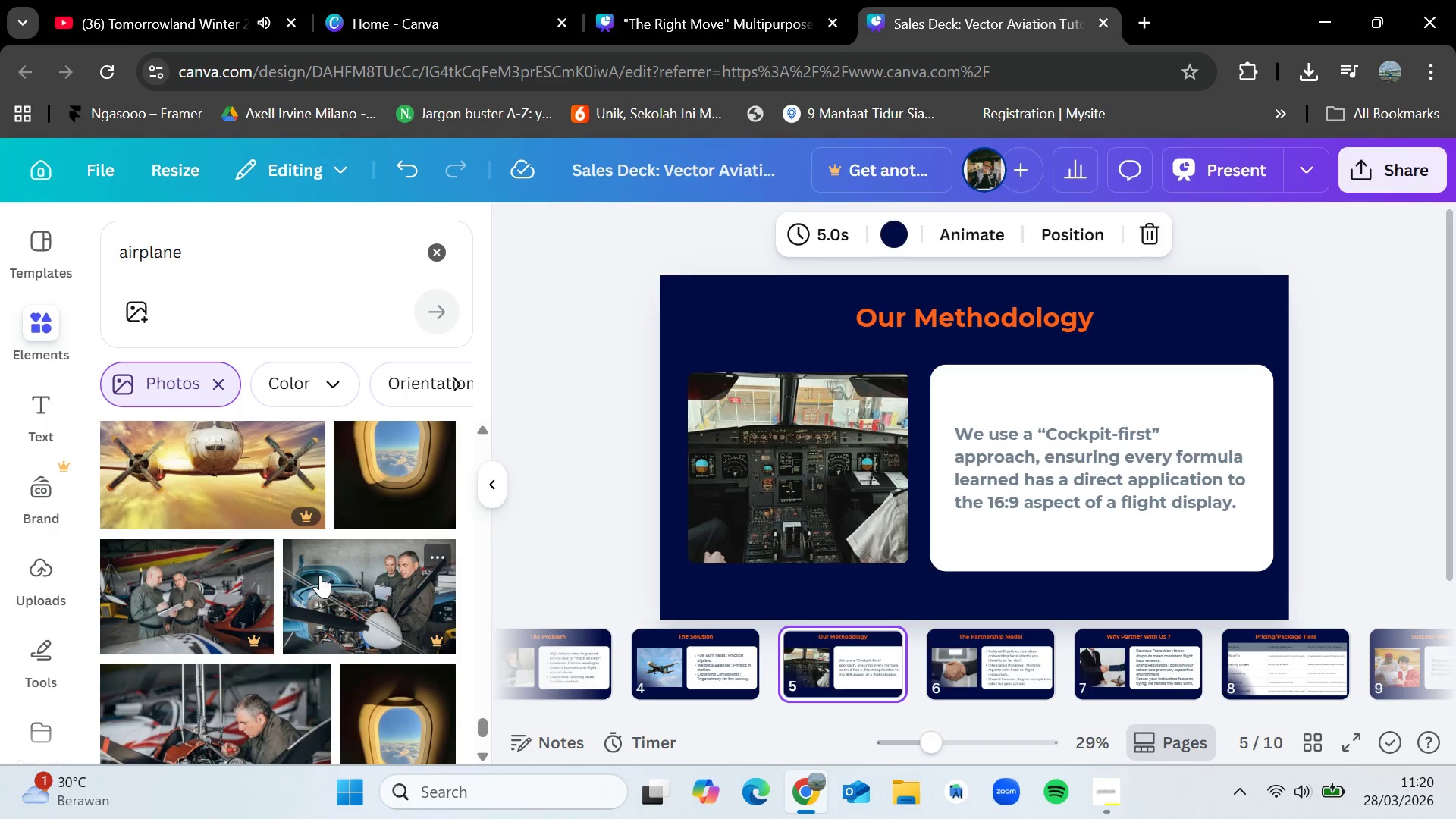 
scroll: coordinate [351, 572], scroll_direction: down, amount: 8.0
 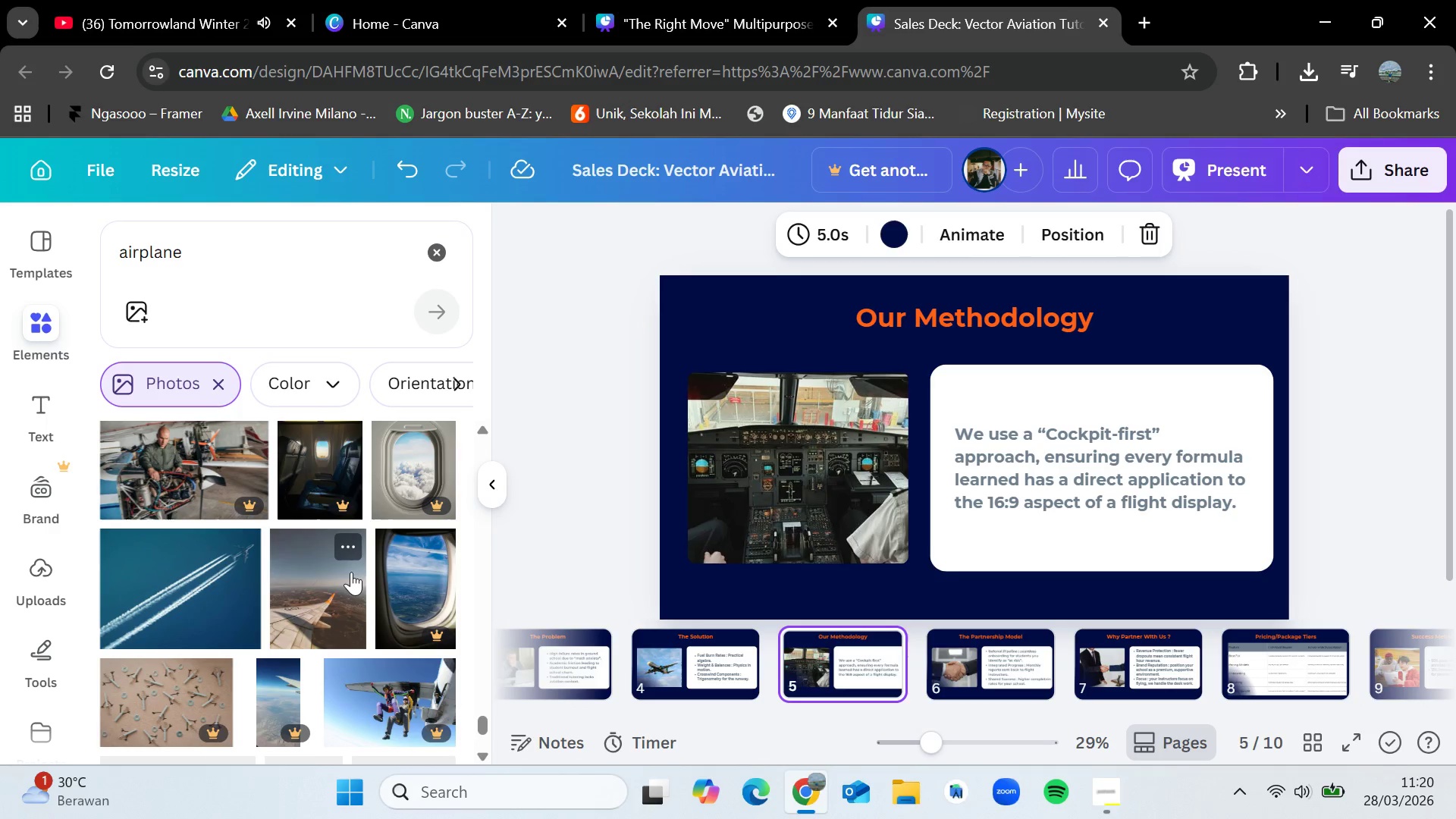 
scroll: coordinate [336, 548], scroll_direction: down, amount: 10.0
 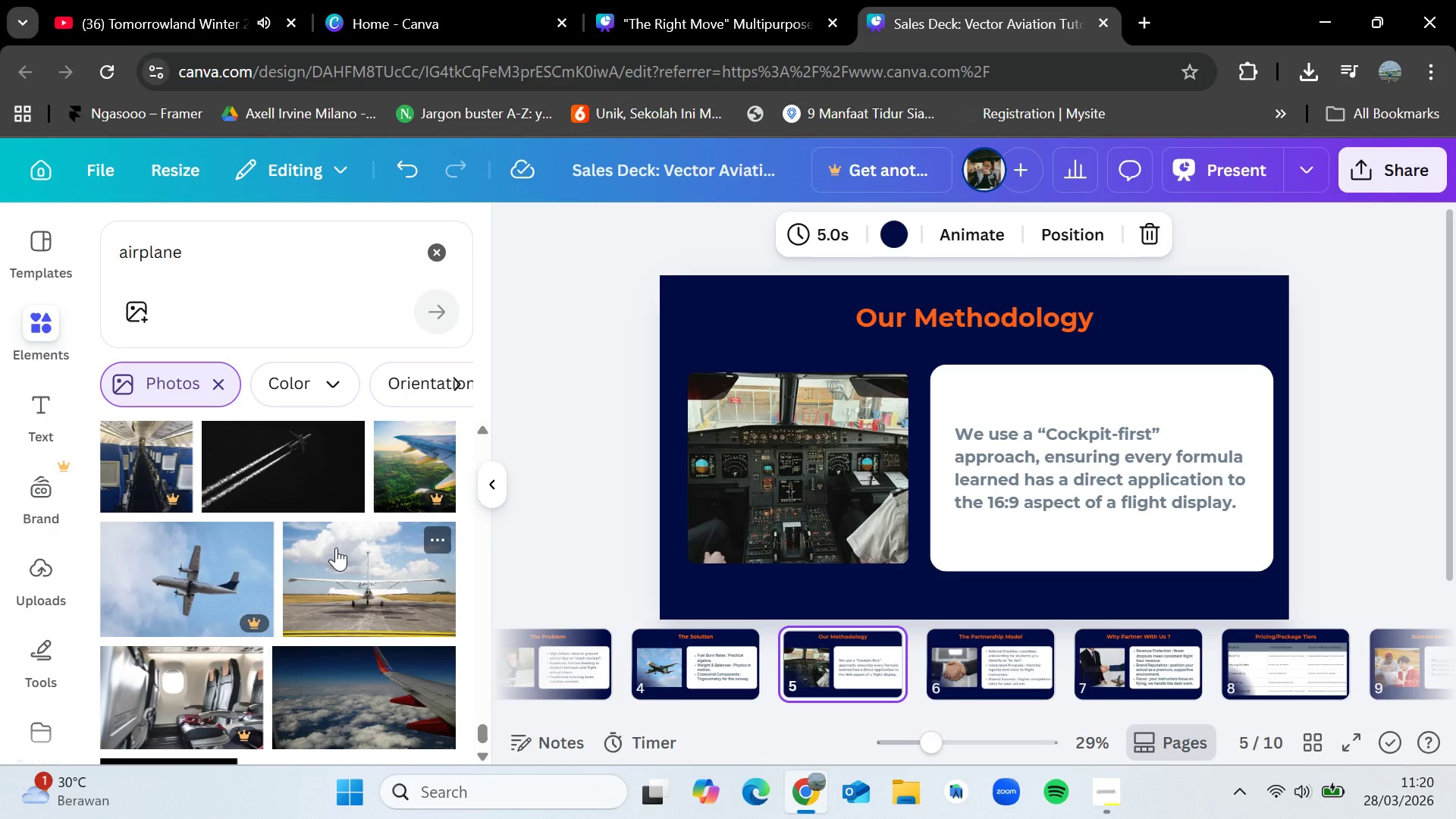 
scroll: coordinate [336, 548], scroll_direction: down, amount: 6.0
 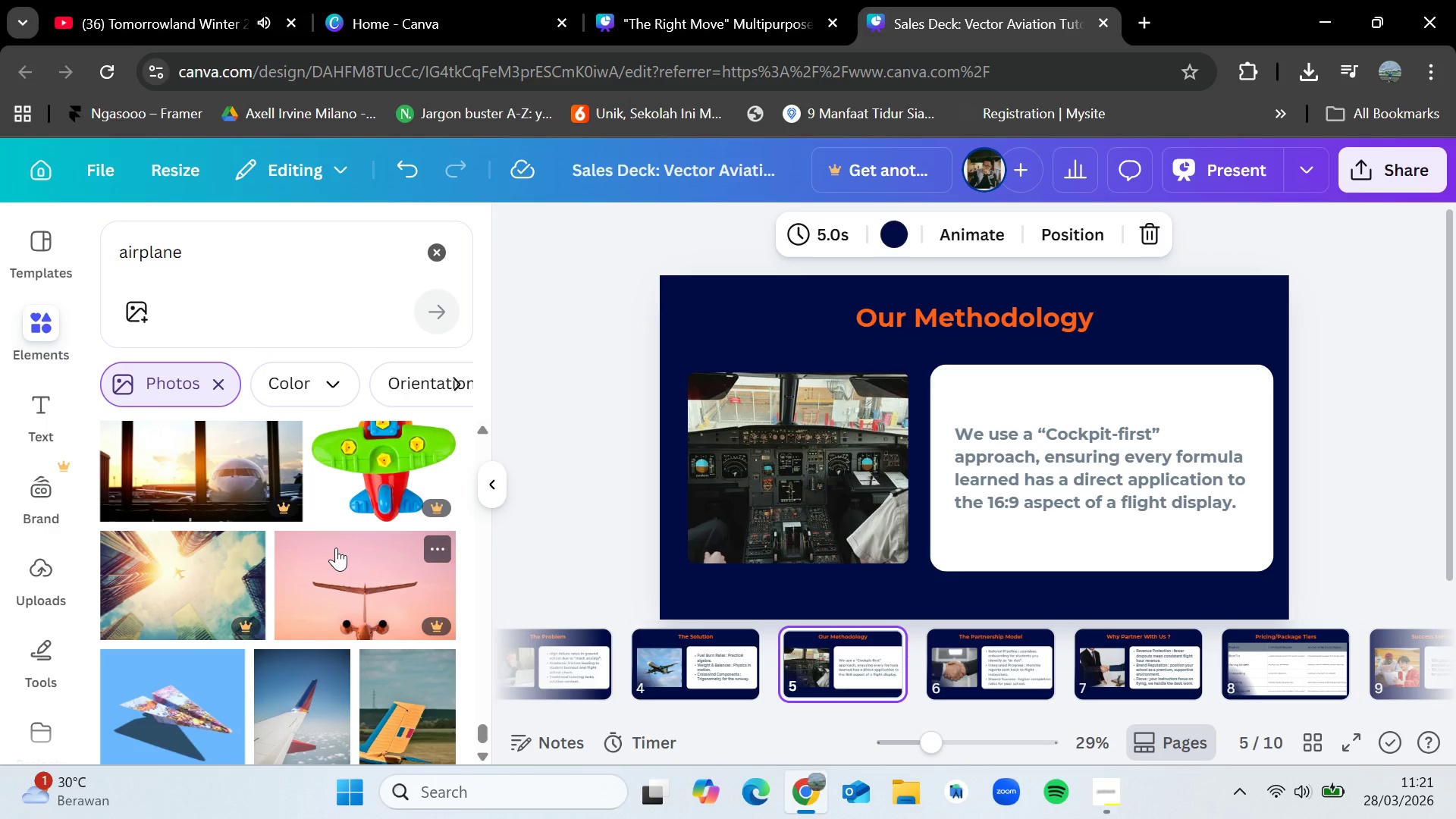 
scroll: coordinate [336, 548], scroll_direction: down, amount: 5.0
 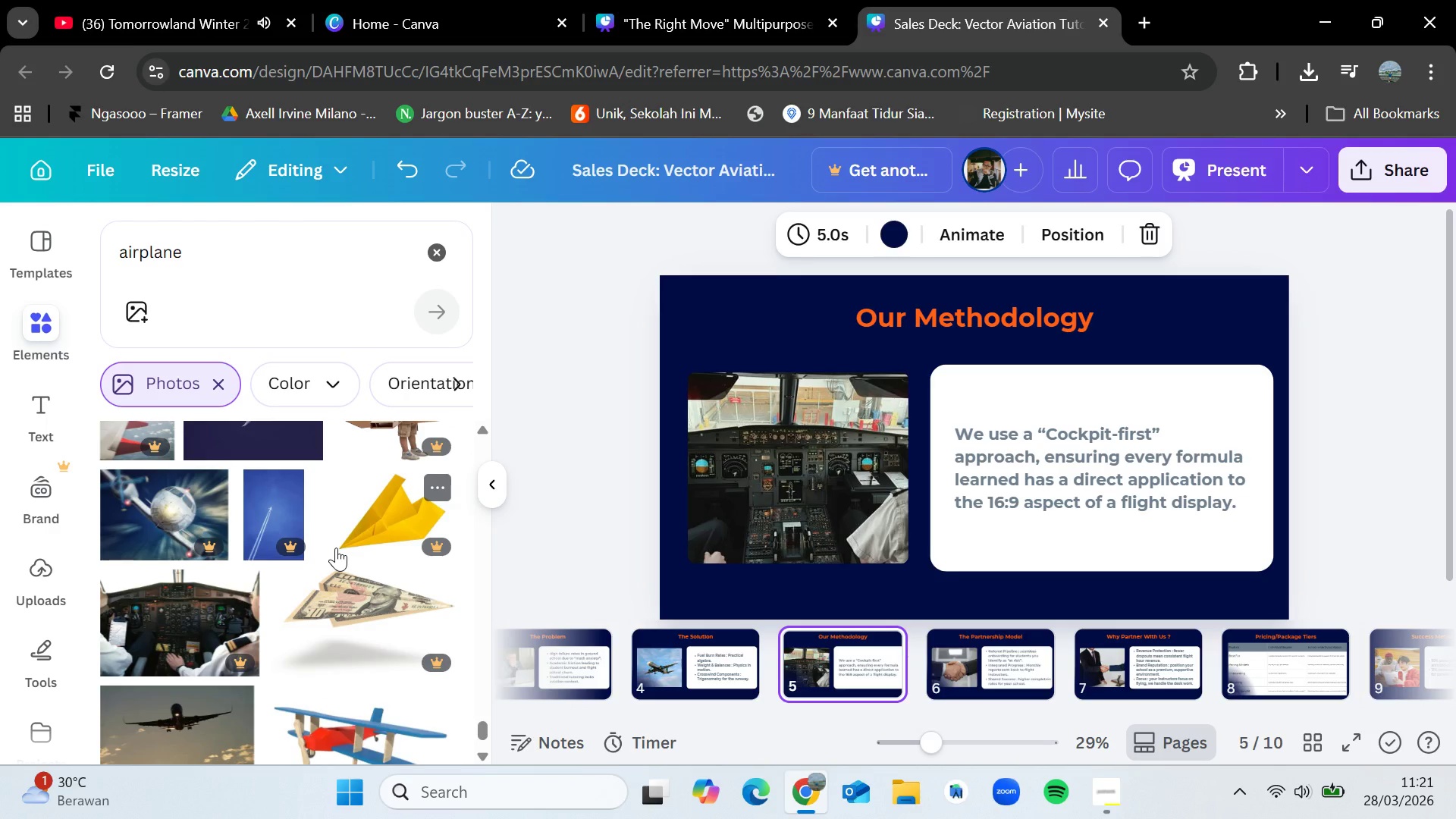 
scroll: coordinate [336, 548], scroll_direction: down, amount: 3.0
 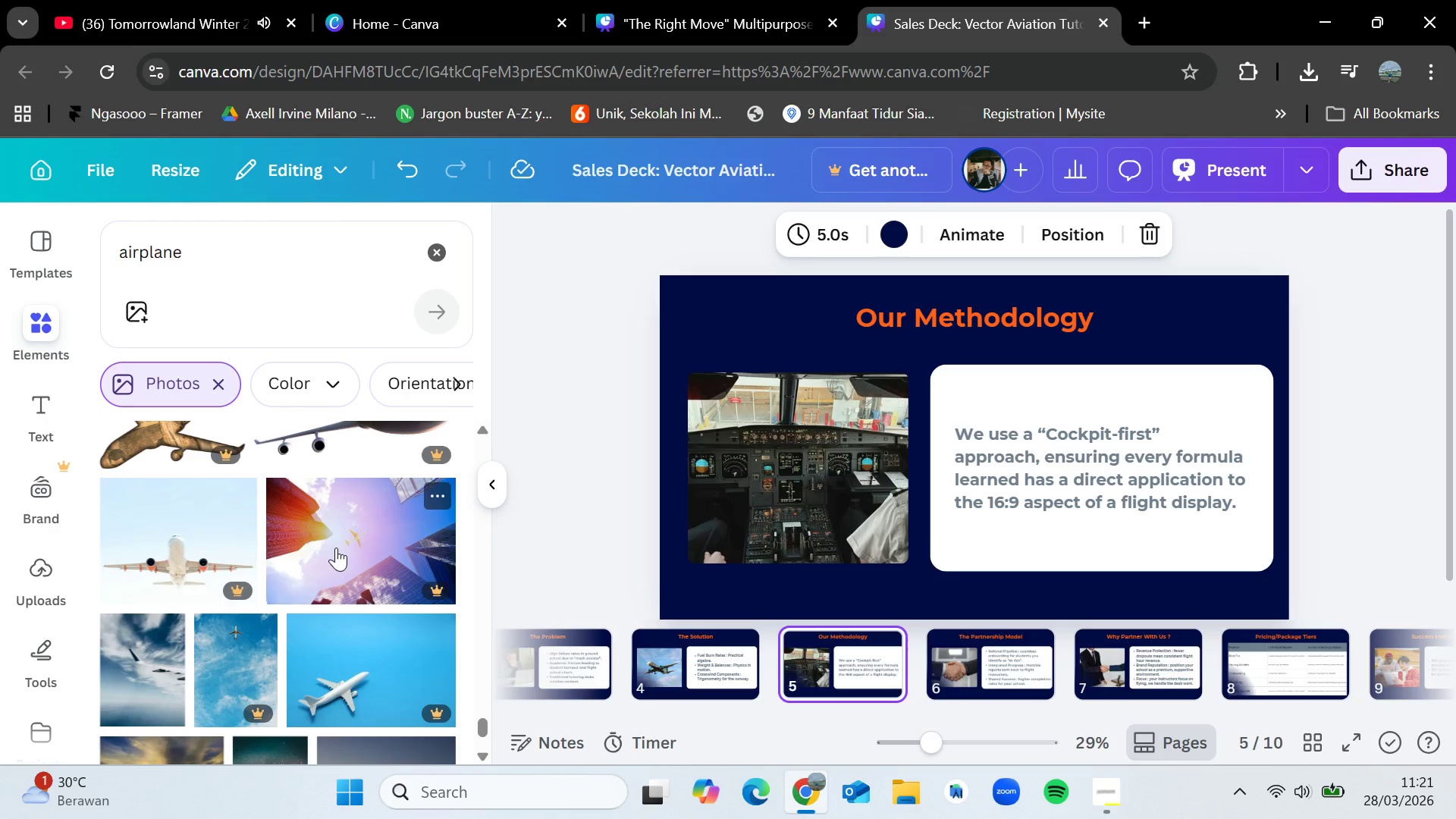 
wait(37.23)
 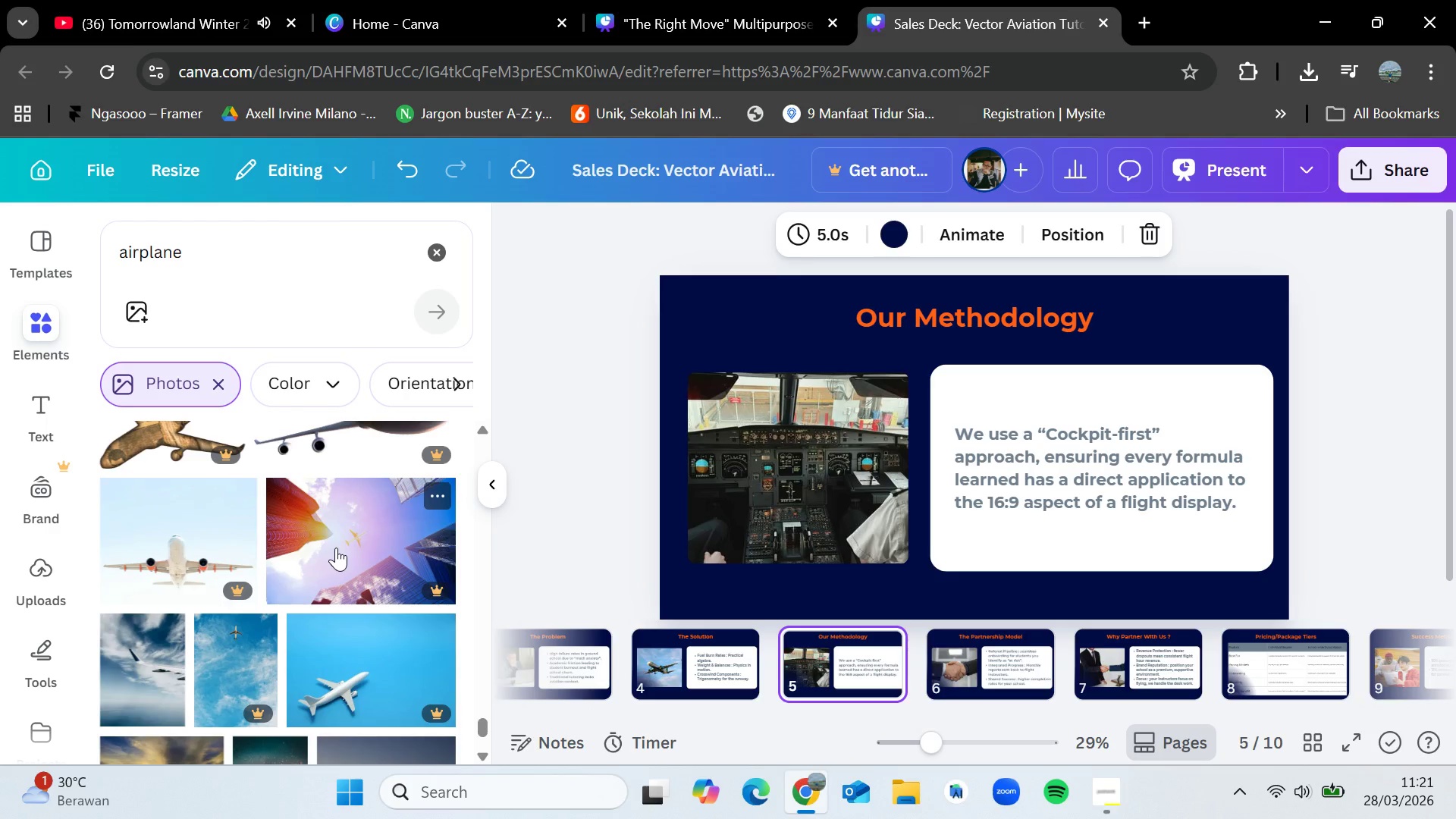 
scroll: coordinate [336, 548], scroll_direction: down, amount: 3.0
 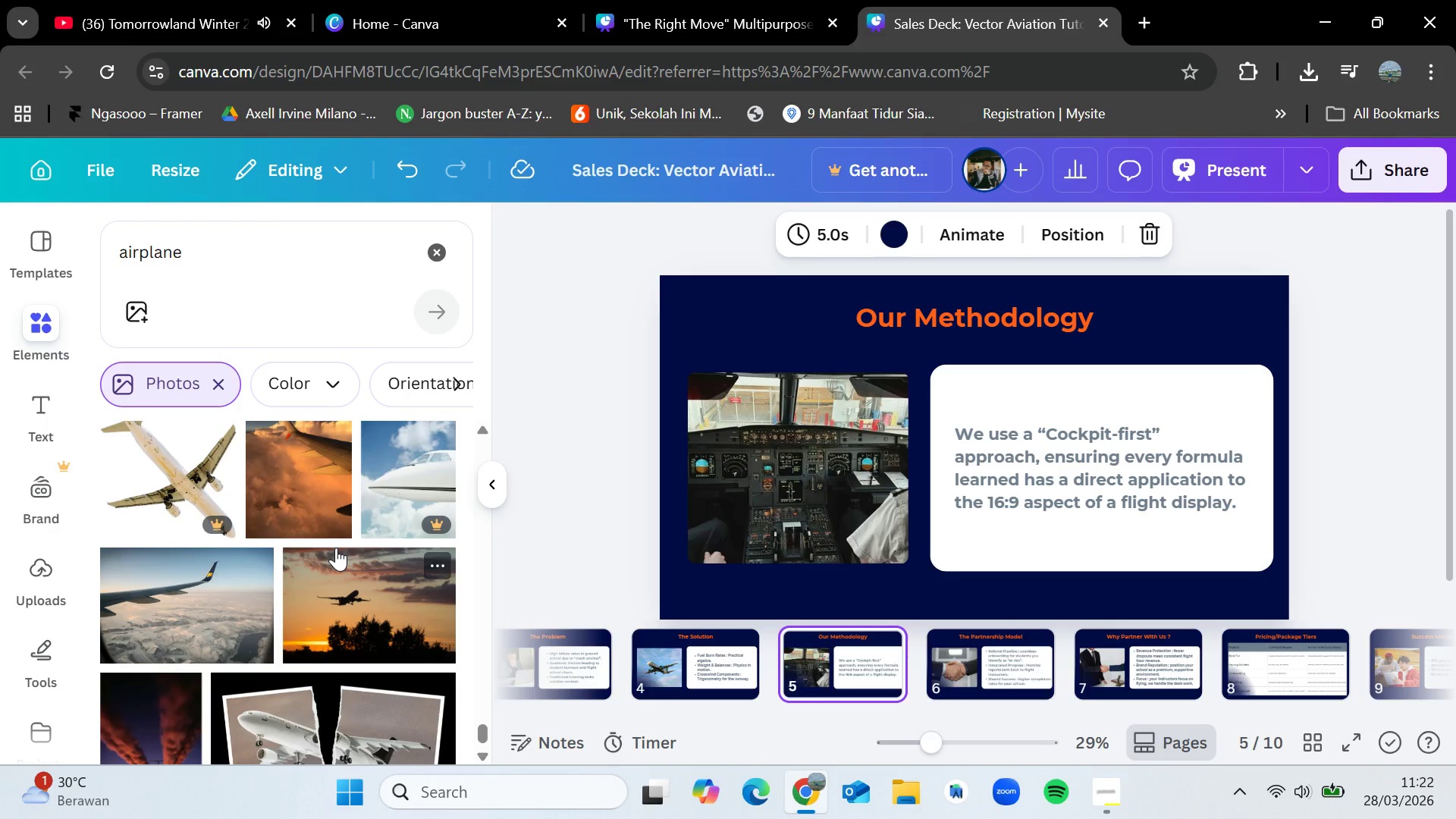 
wait(27.03)
 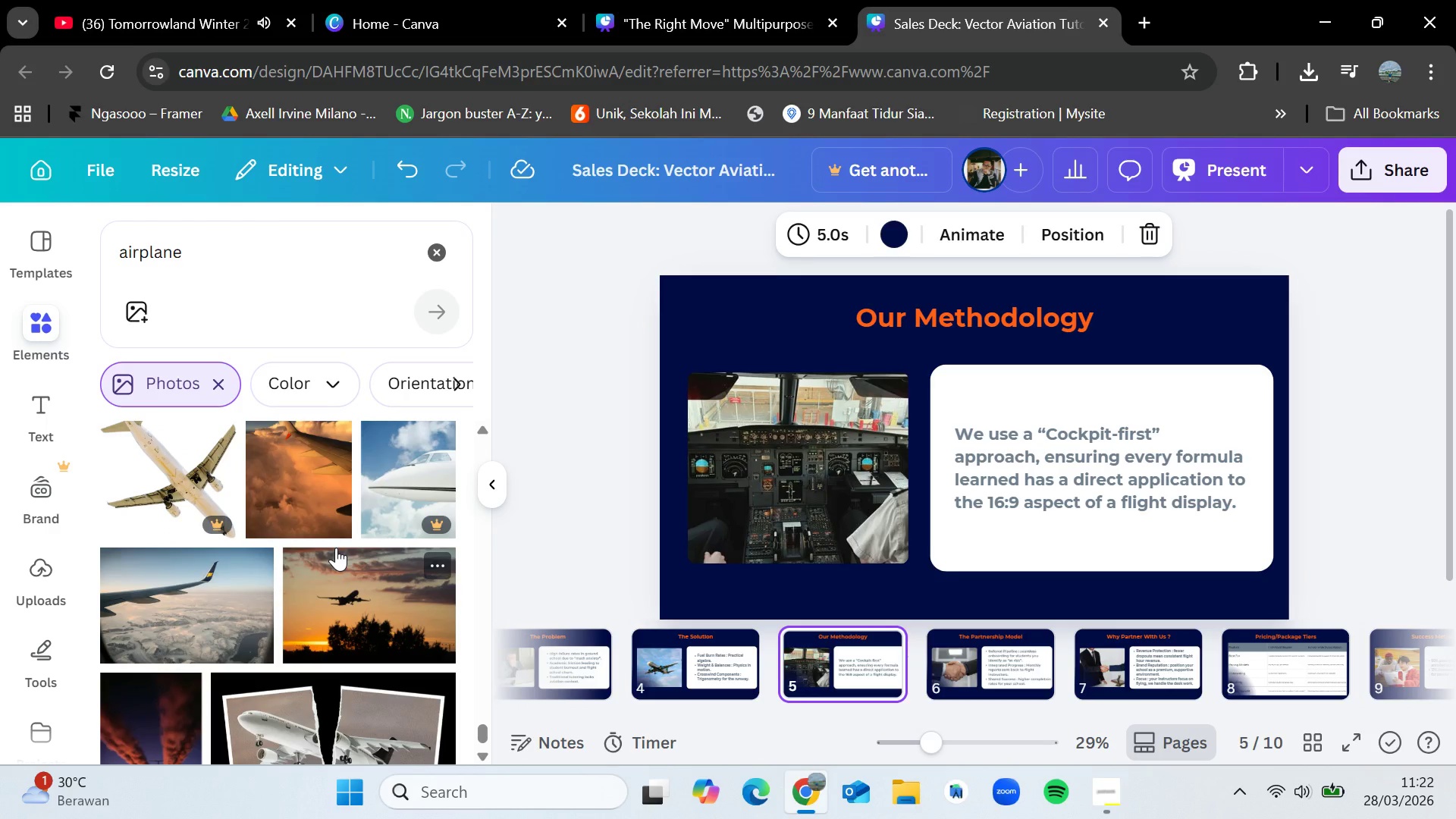 
scroll: coordinate [275, 585], scroll_direction: down, amount: 10.0
 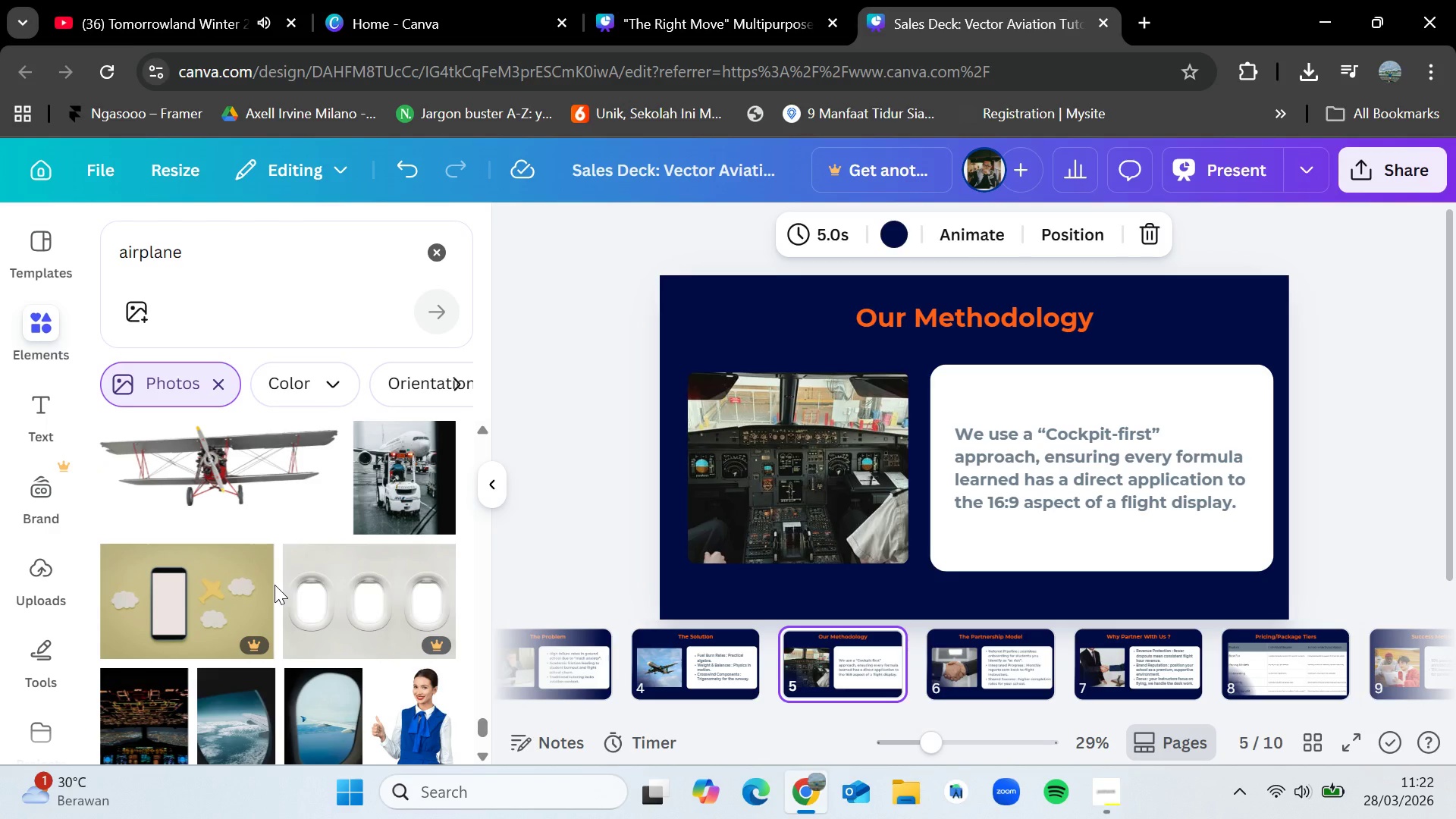 
scroll: coordinate [270, 595], scroll_direction: down, amount: 6.0
 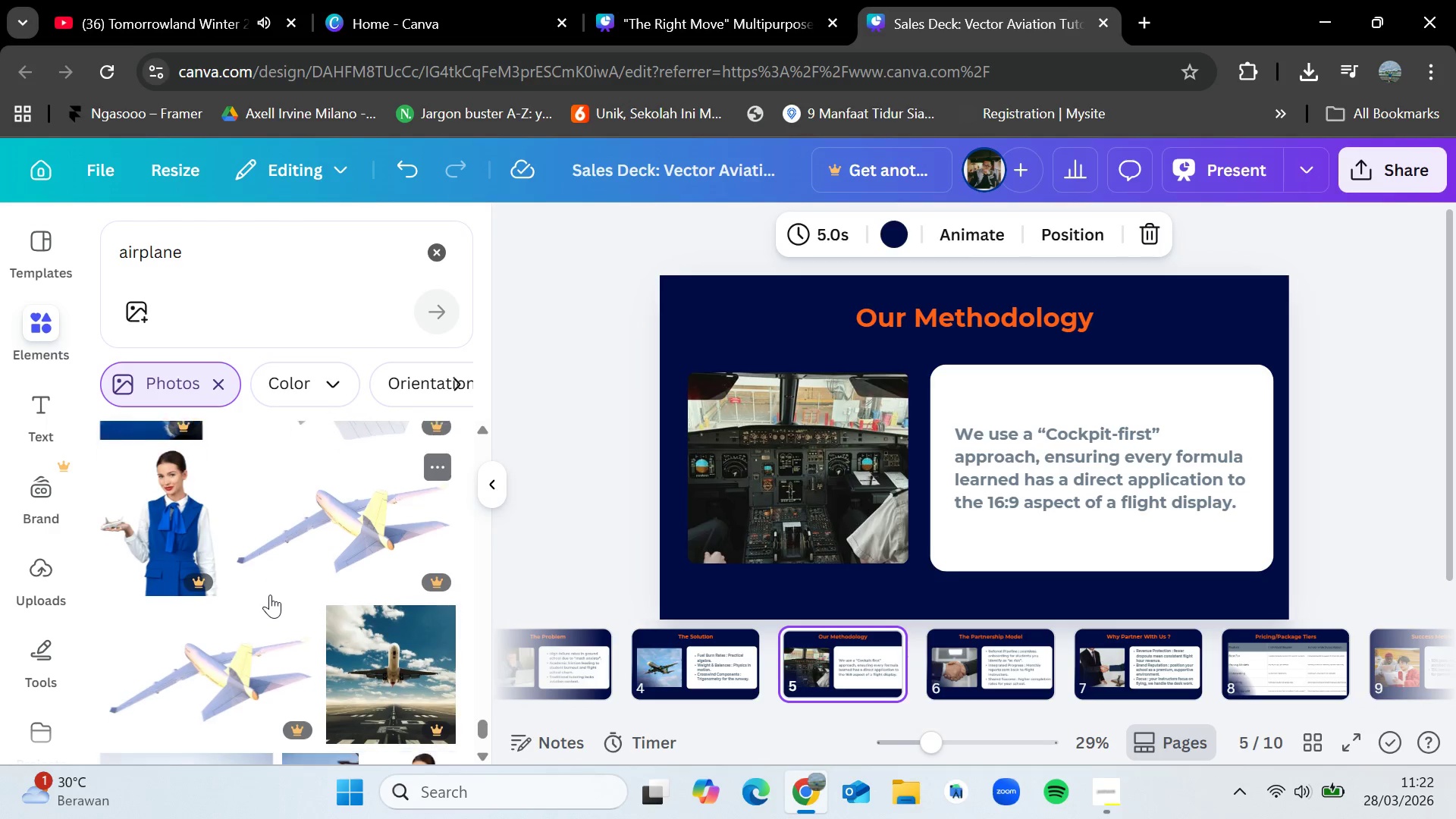 
scroll: coordinate [275, 595], scroll_direction: up, amount: 6.0
 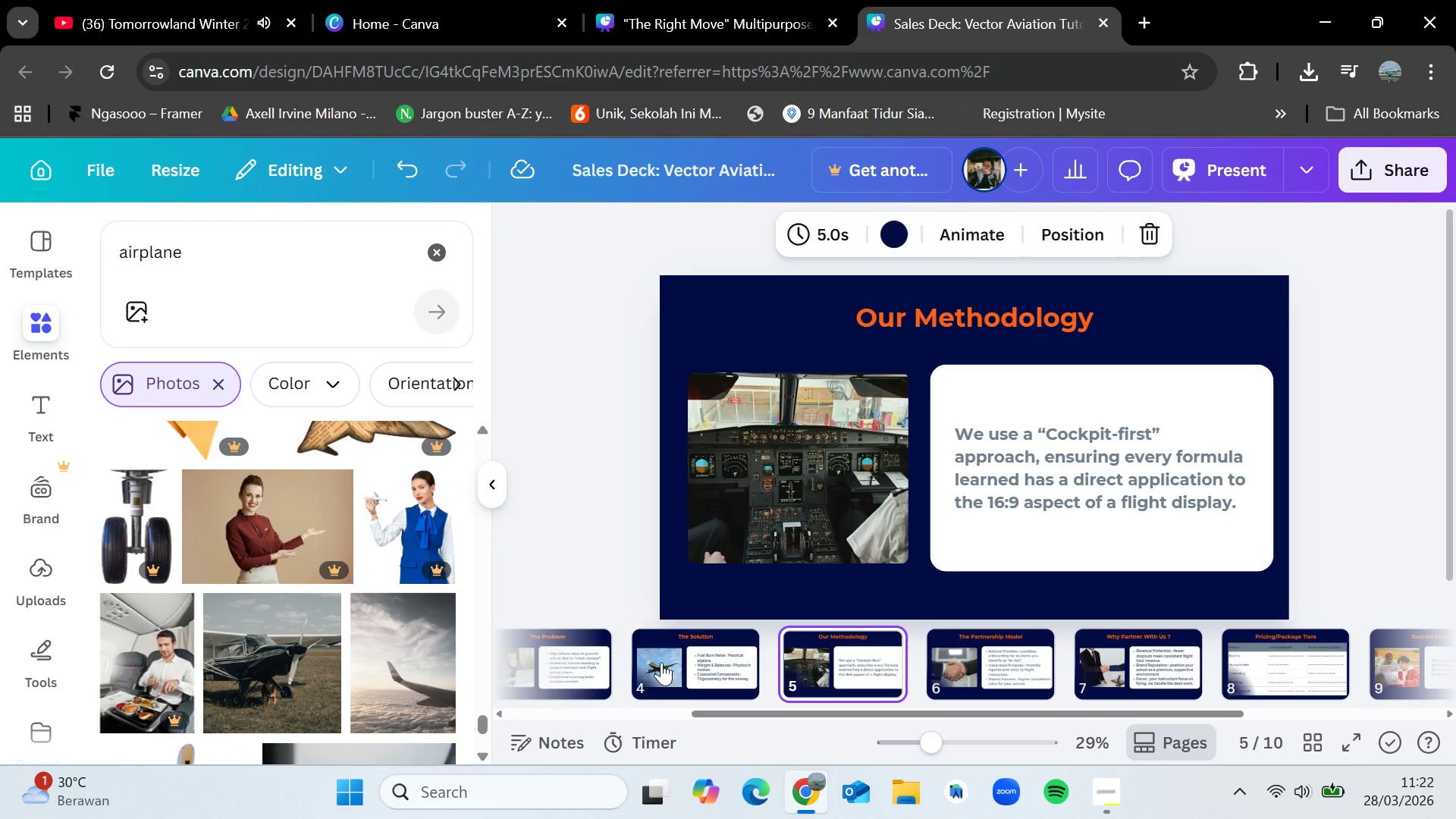 
left_click([686, 672])
 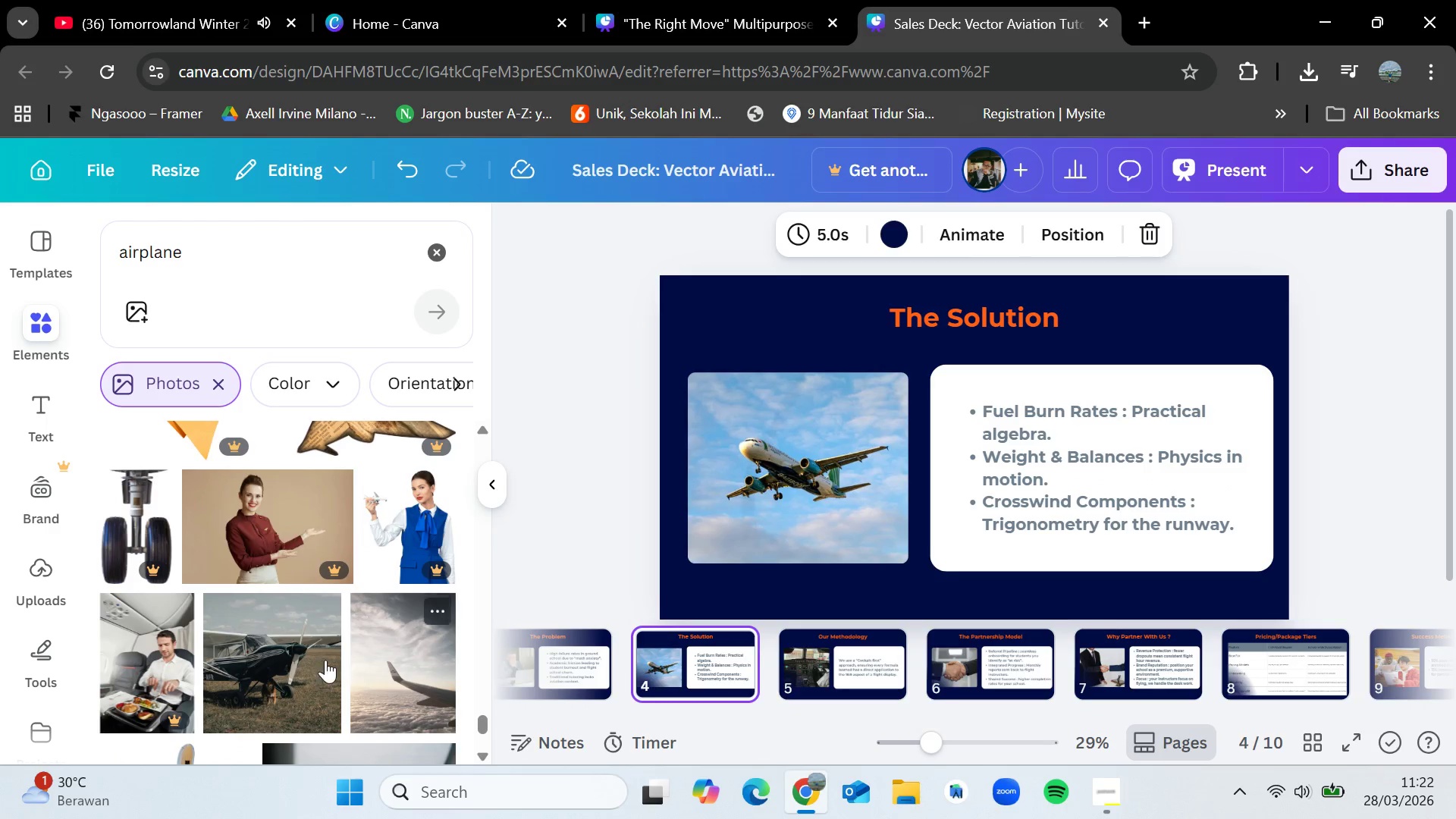 
scroll: coordinate [331, 660], scroll_direction: up, amount: 3.0
 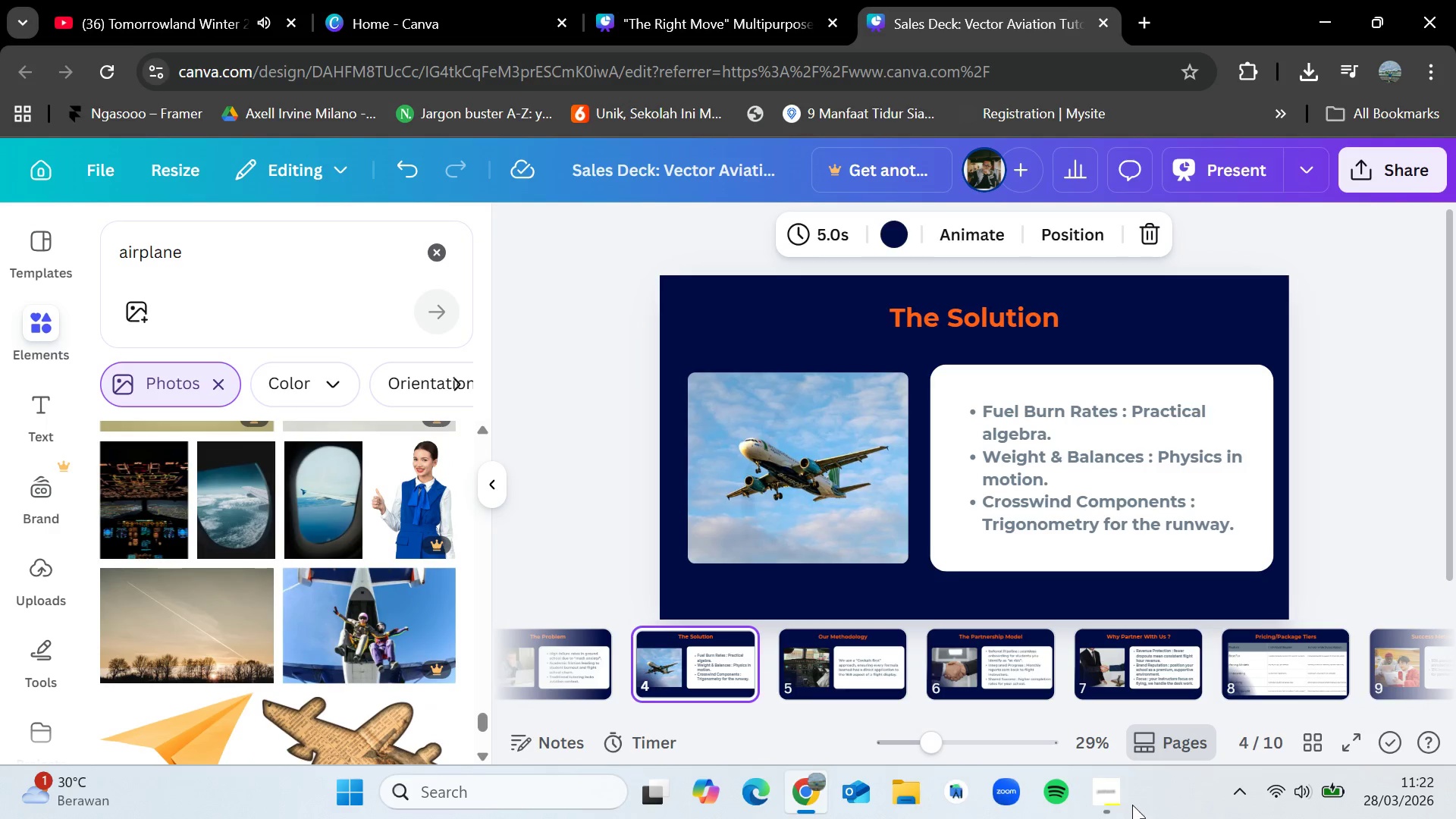 
left_click([1122, 796])